 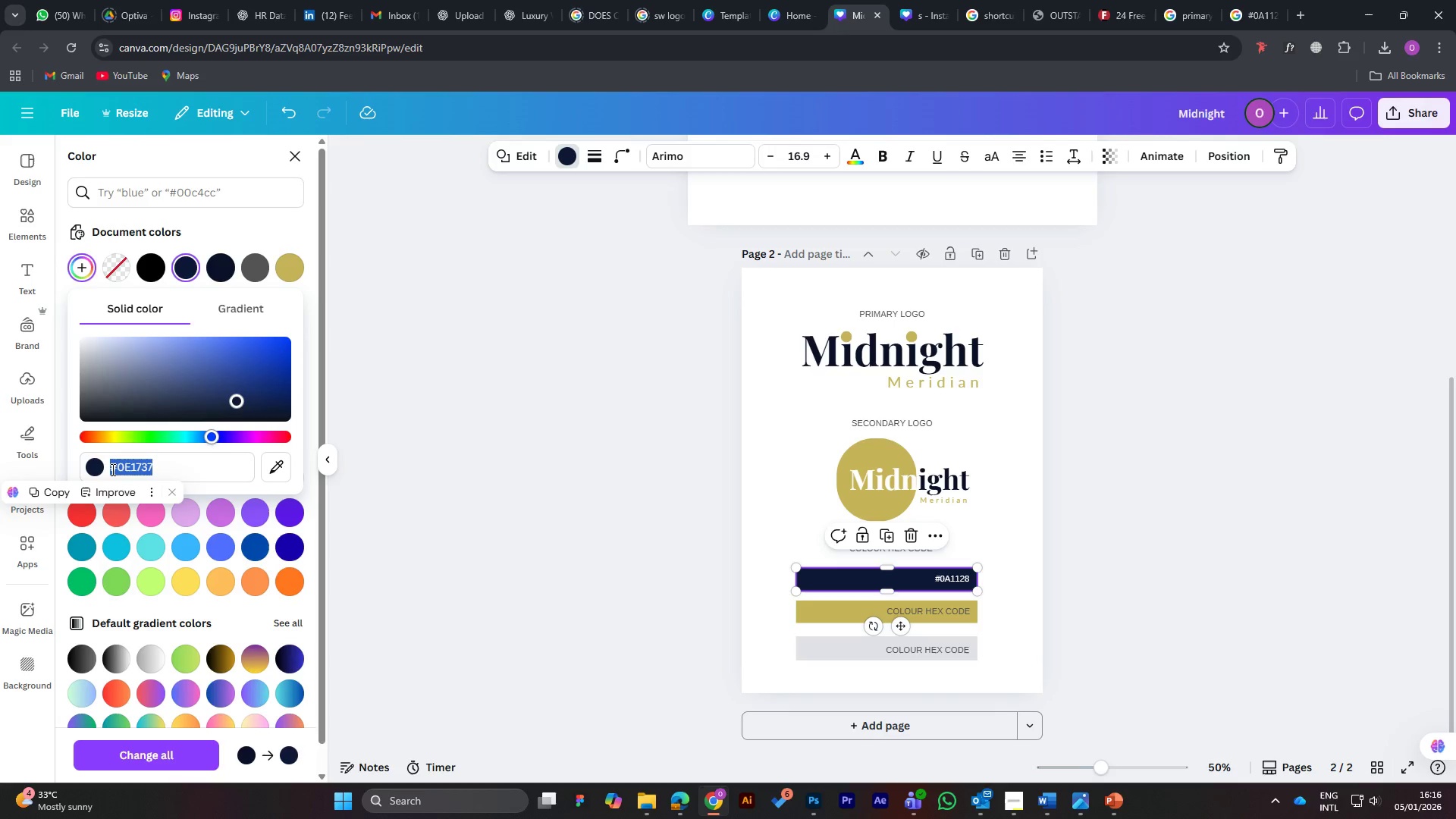 
key(Control+V)
 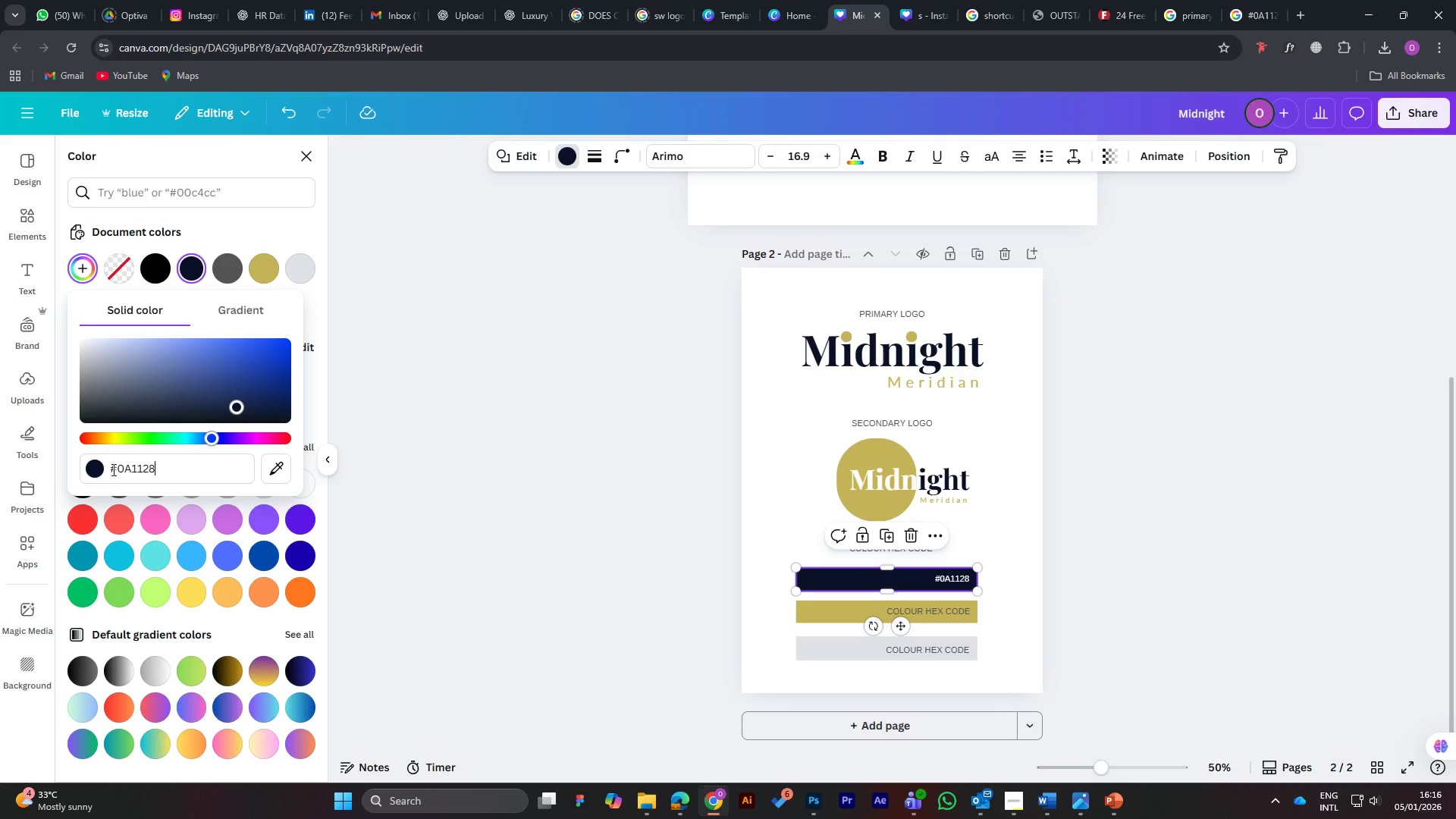 
key(Enter)
 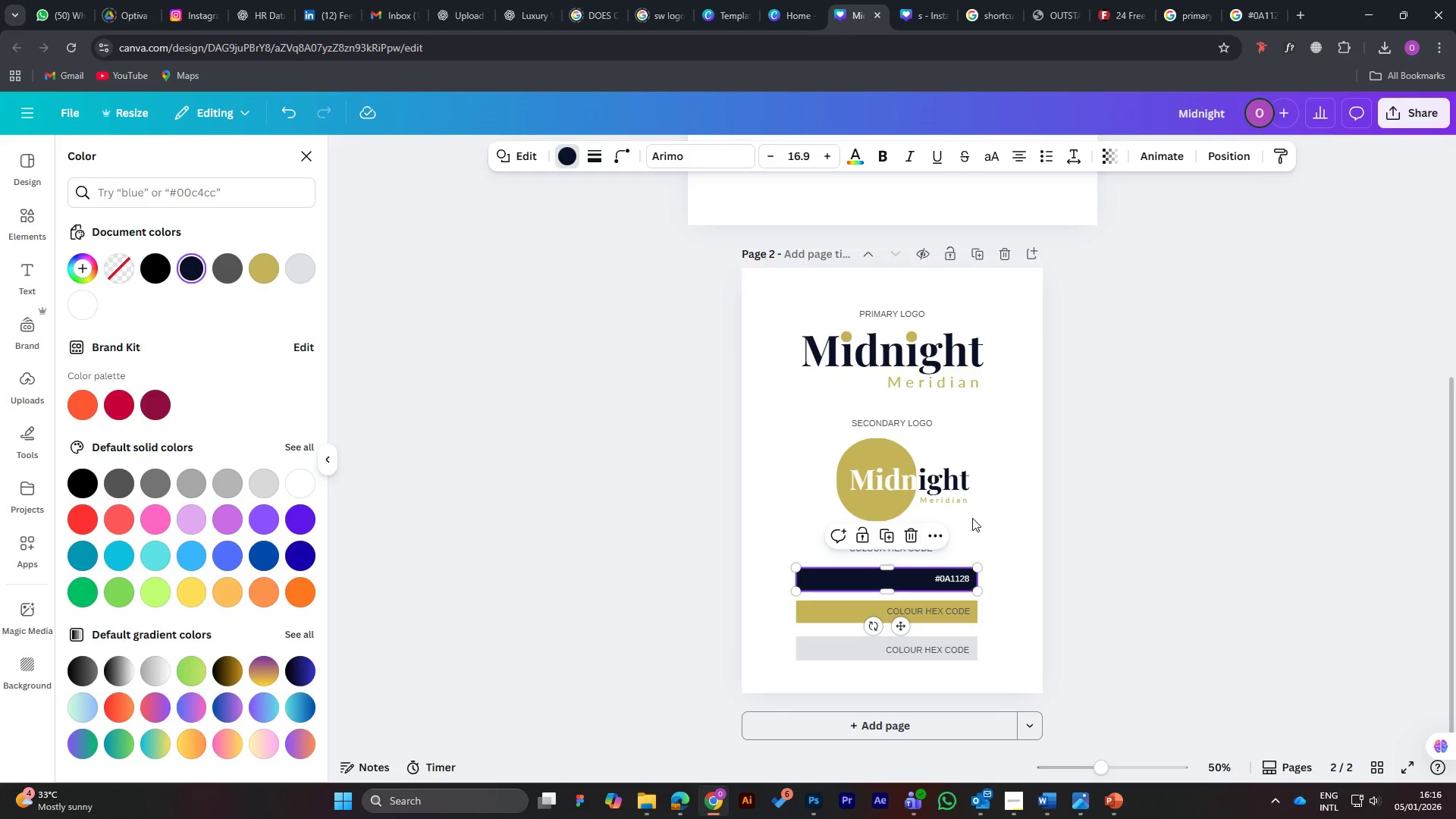 
left_click([1017, 514])
 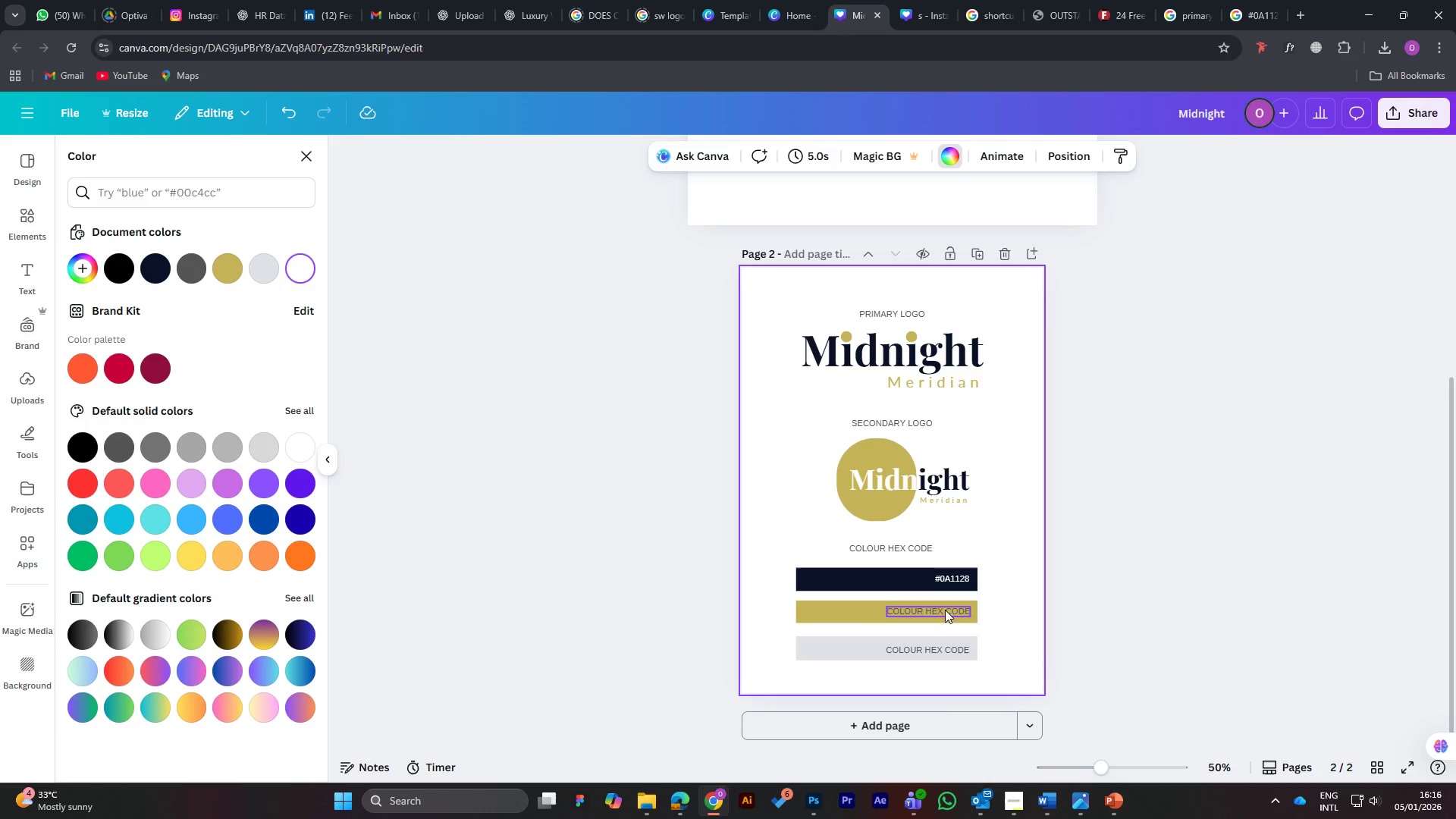 
left_click([1009, 801])